 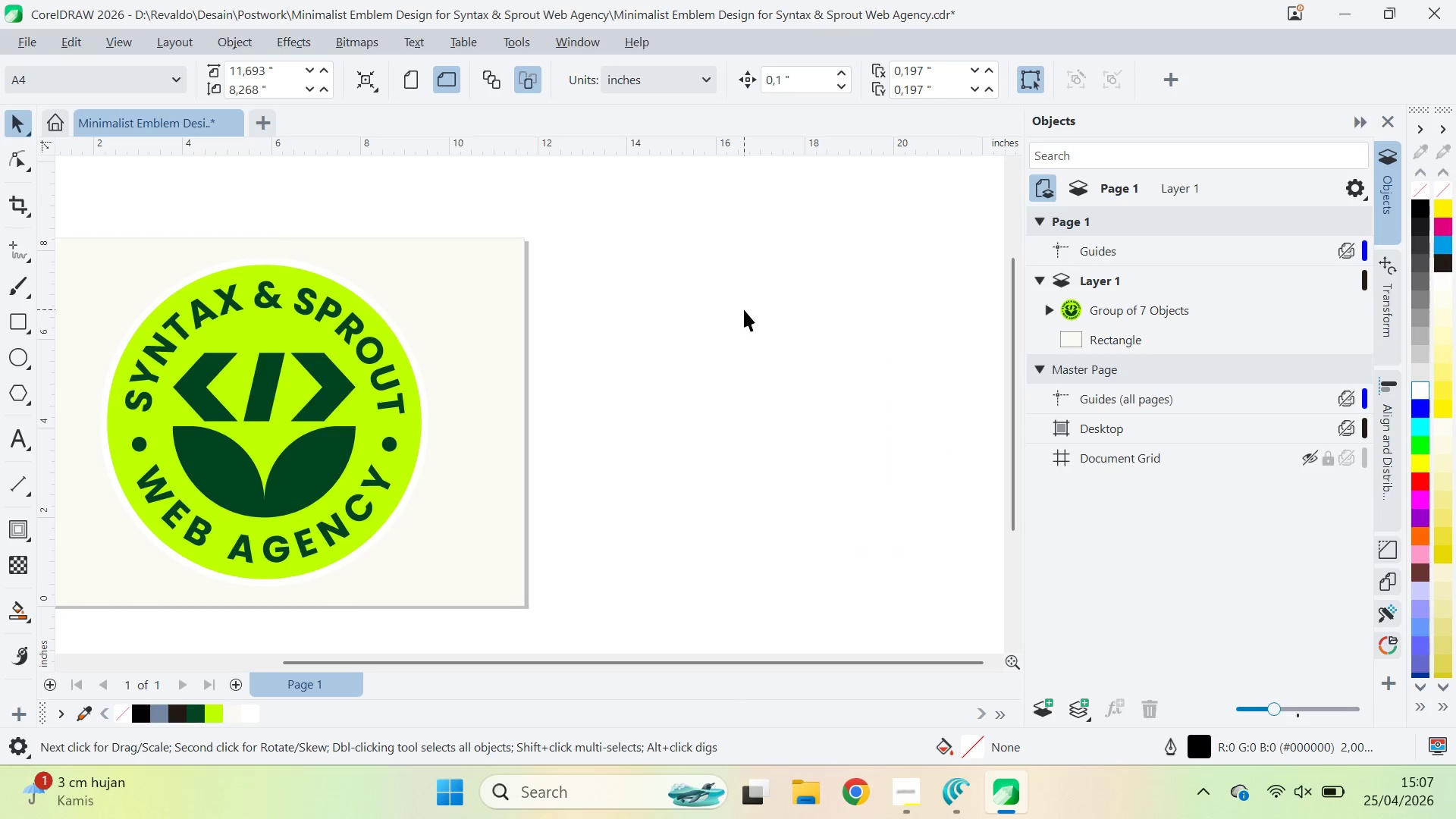 
left_click([1131, 306])
 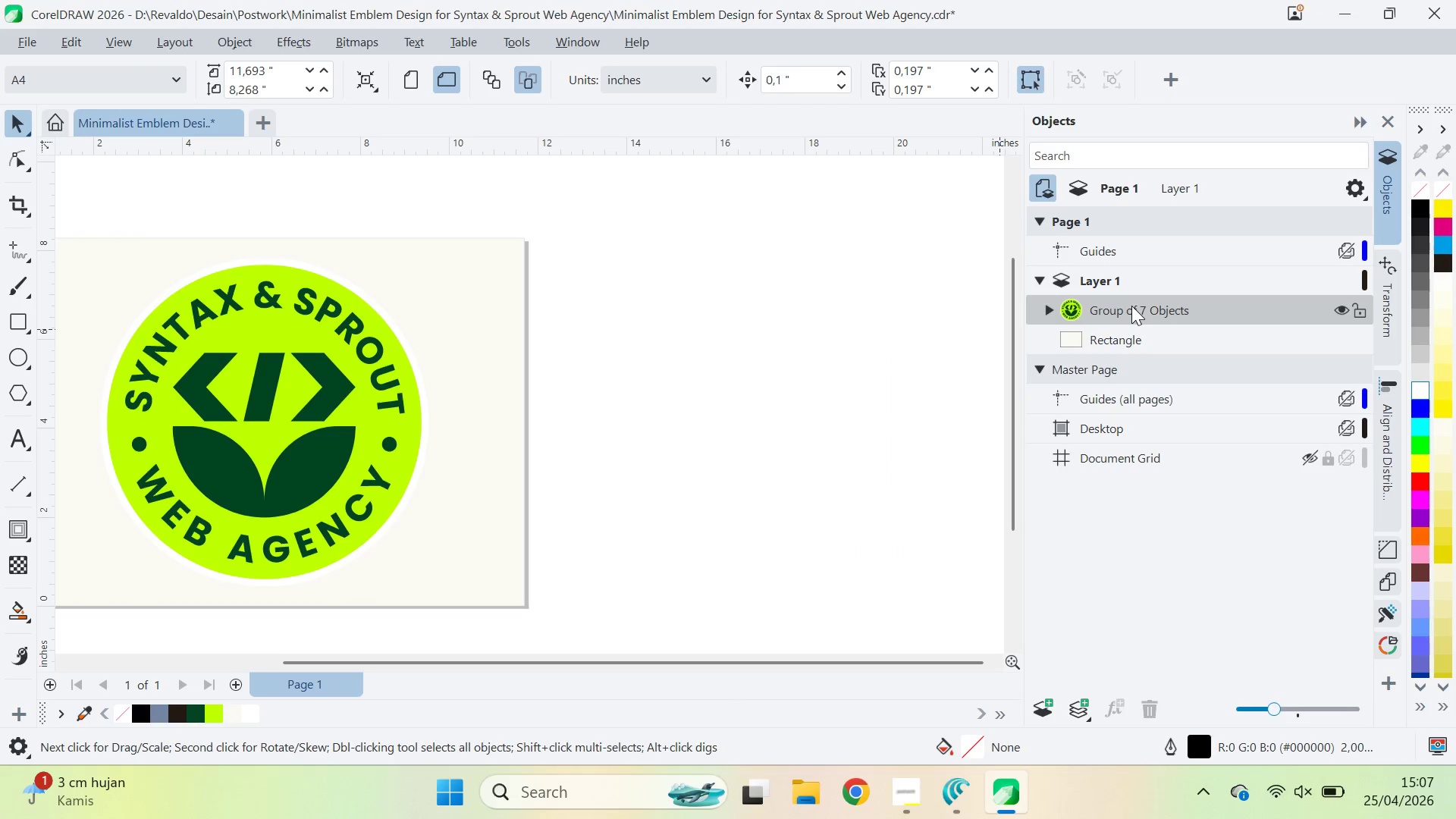 
key(Control+U)
 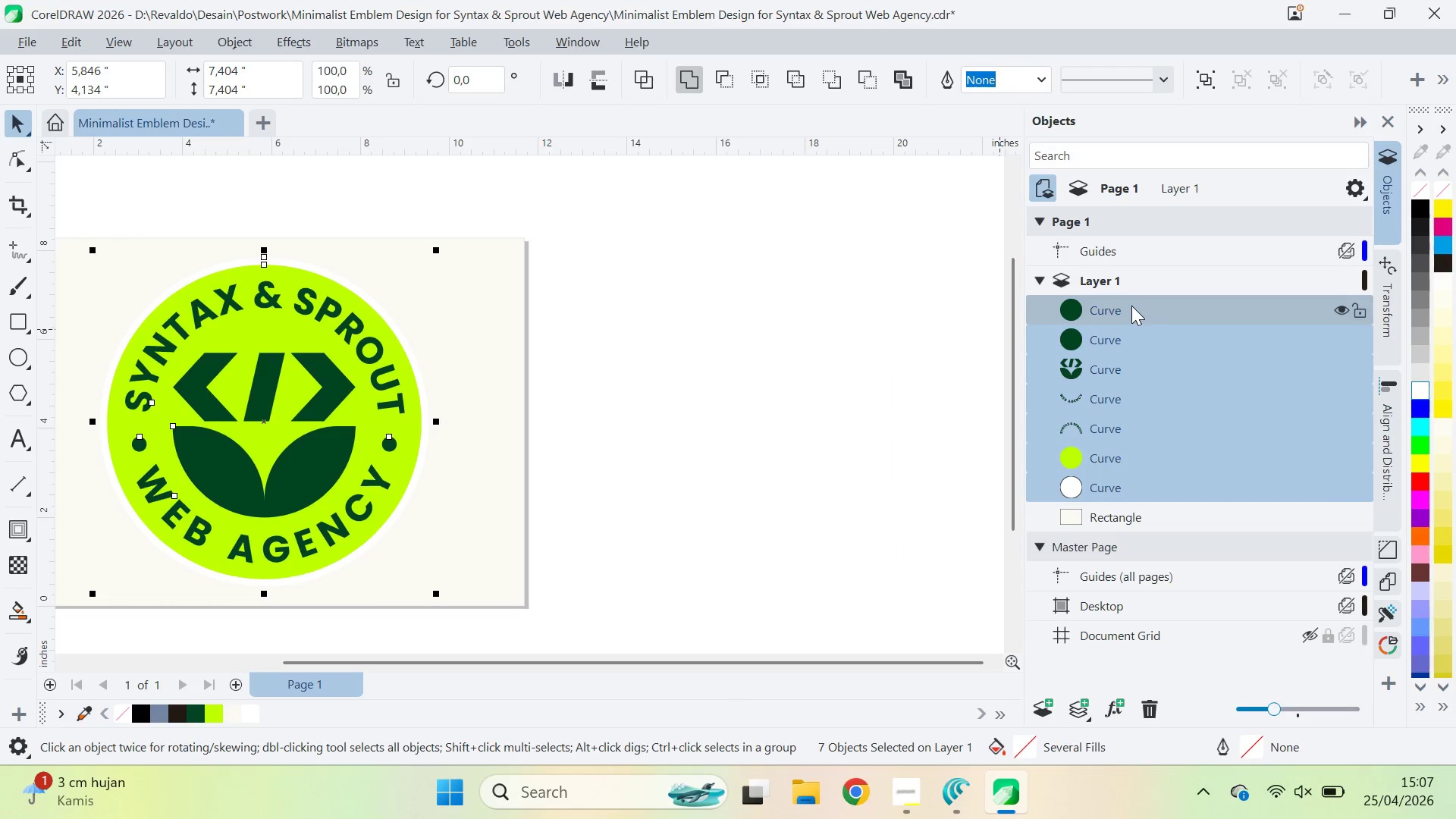 
key(Control+ControlLeft)
 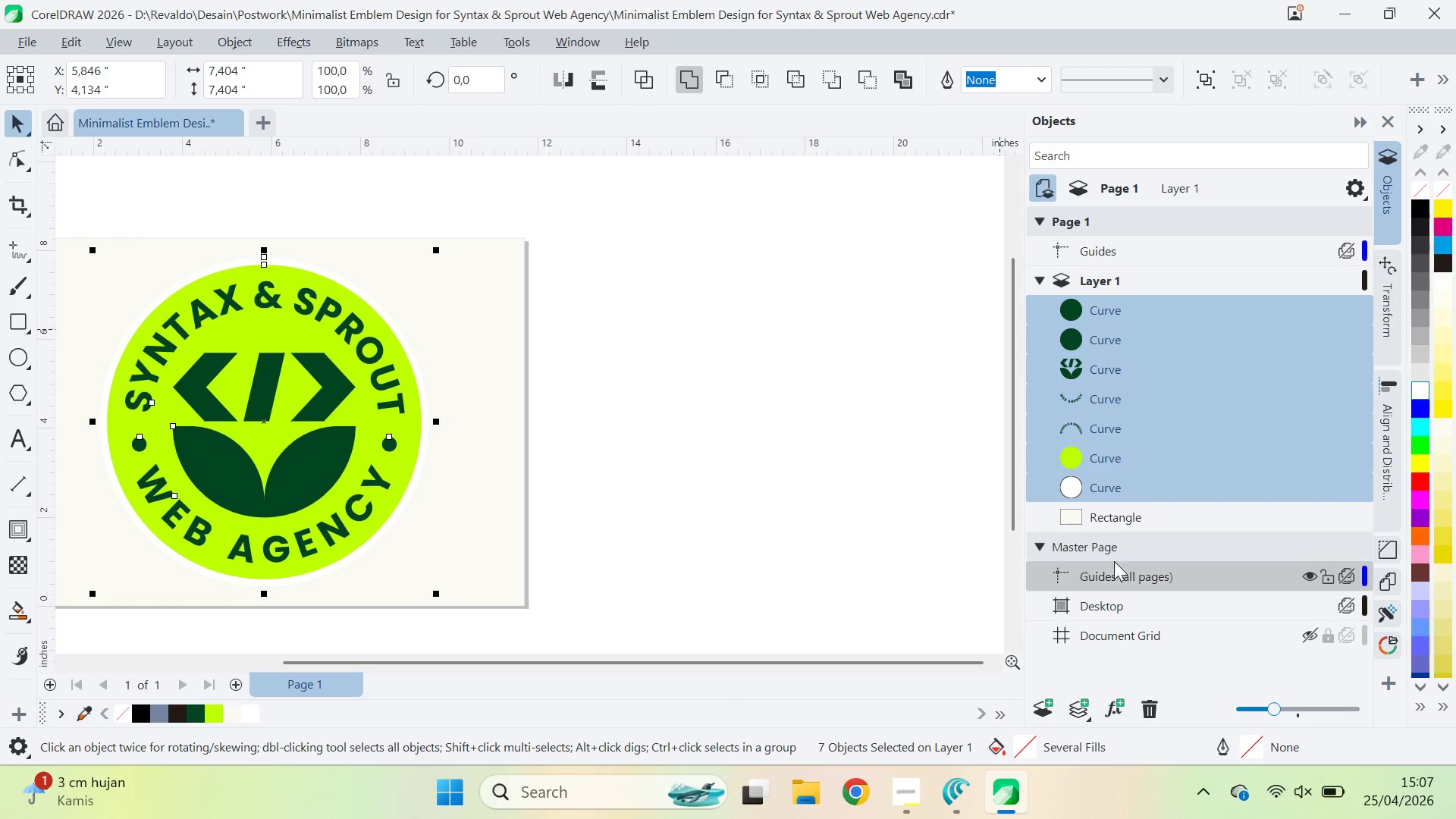 
left_click([1118, 520])
 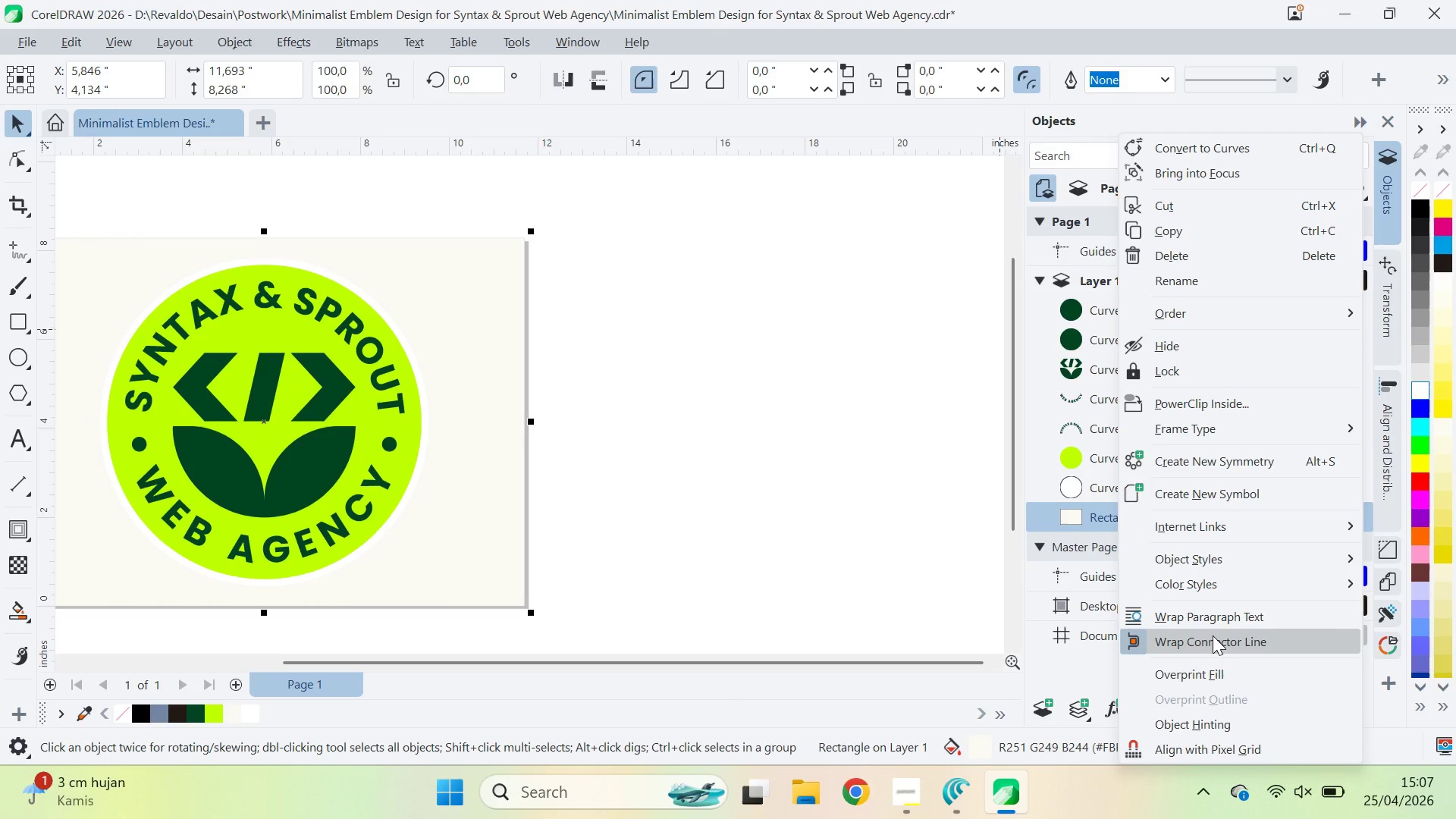 
key(Alt+AltLeft)
 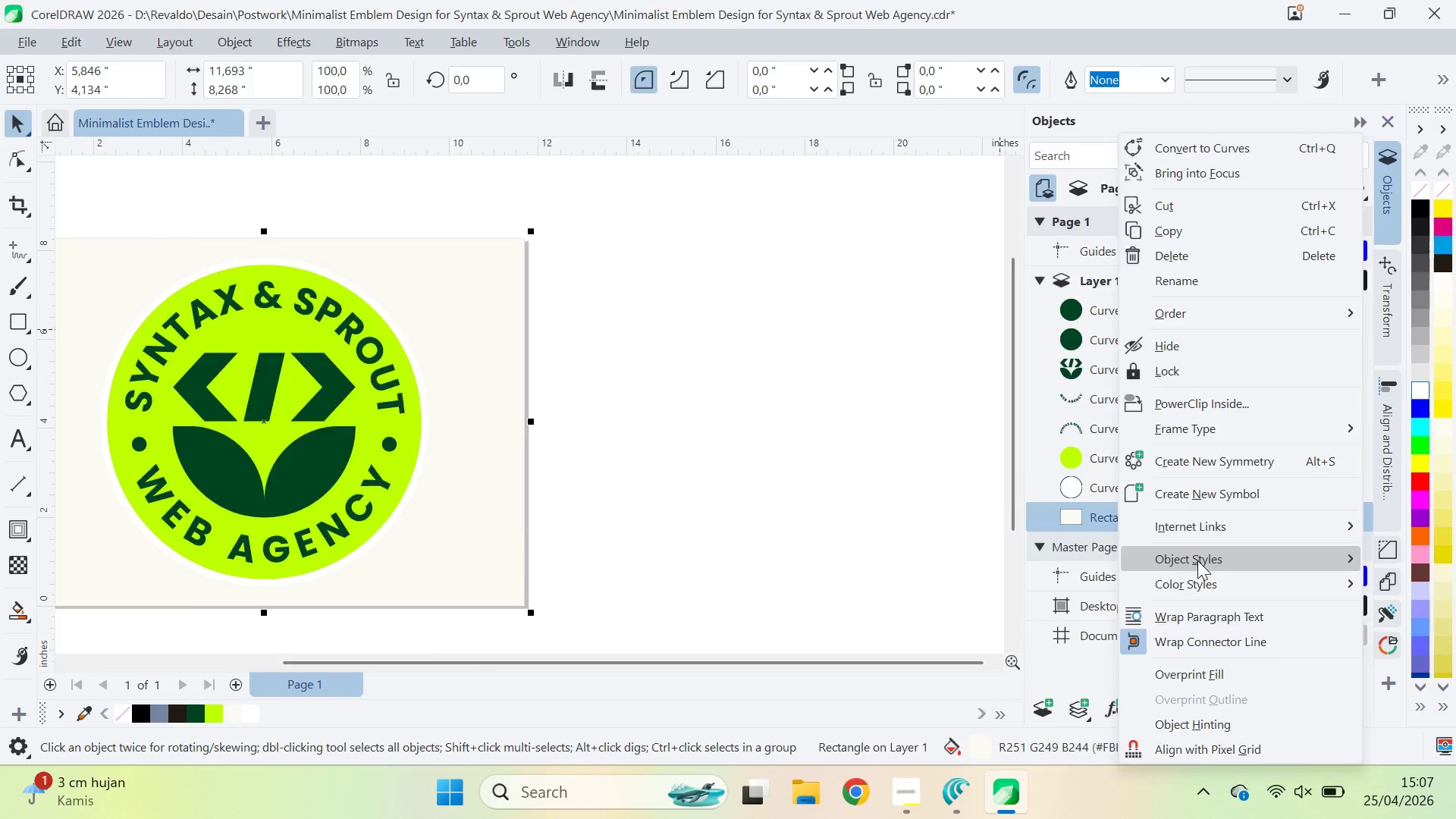 
key(Alt+Tab)